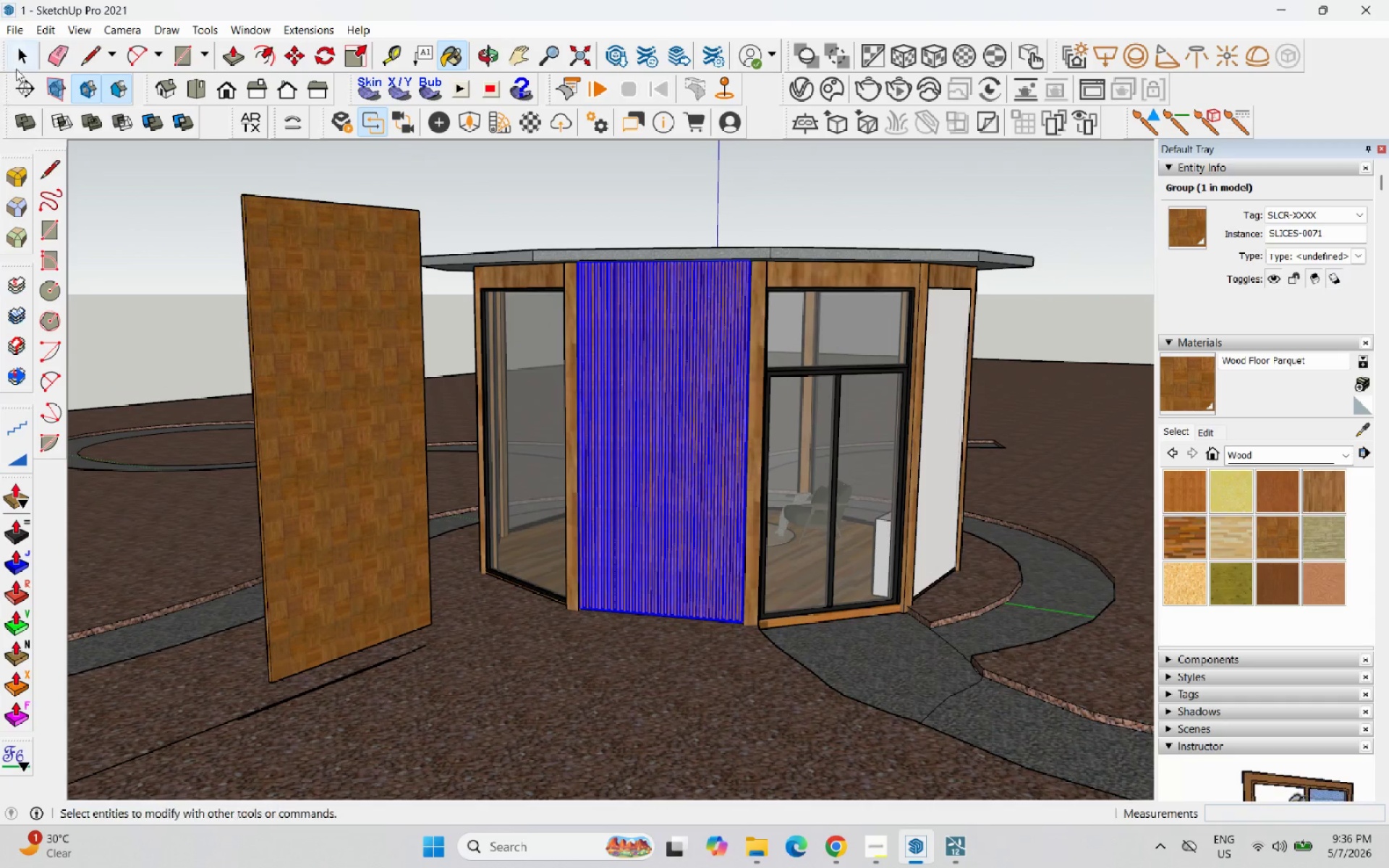 
double_click([386, 419])
 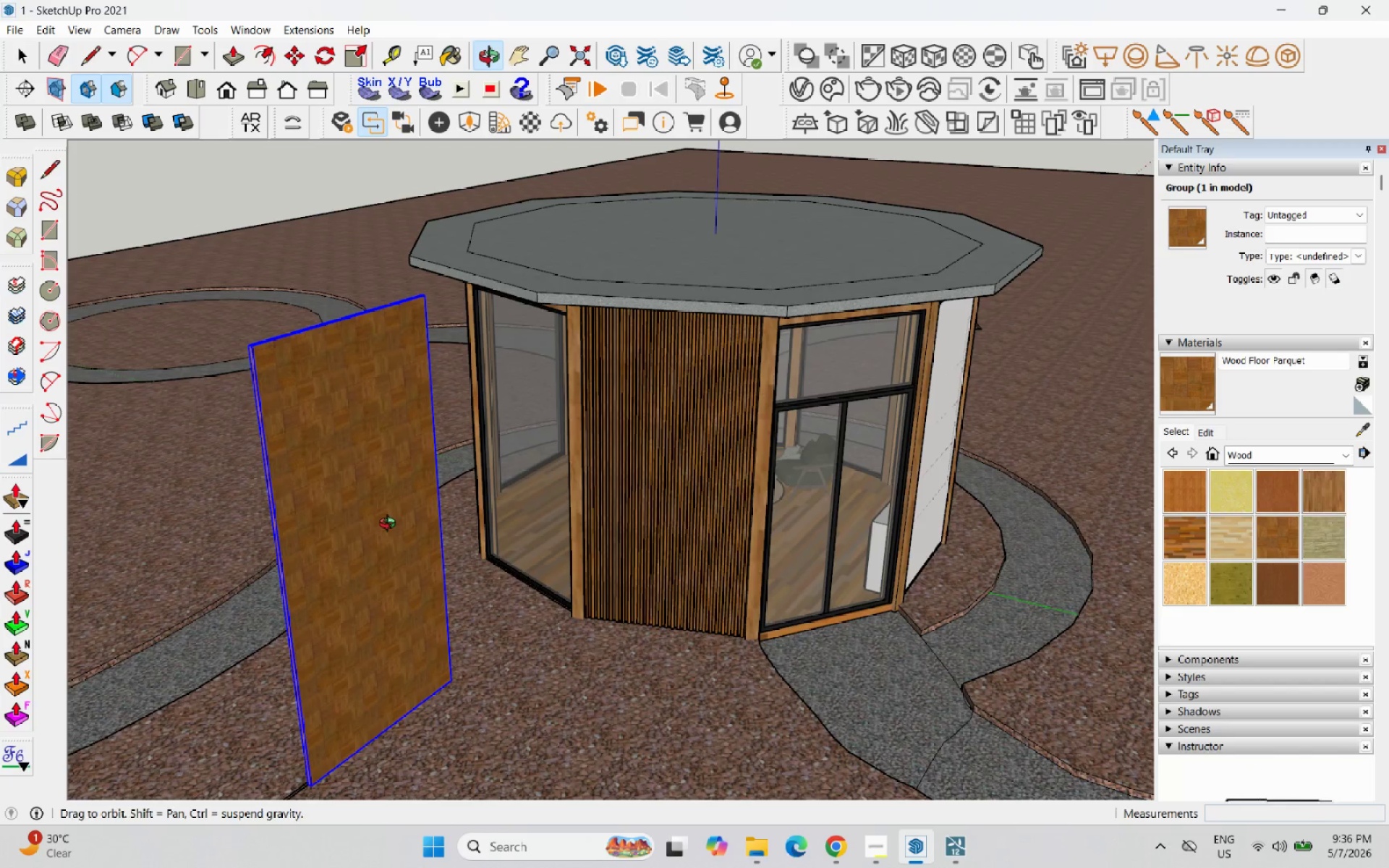 
key(Delete)
 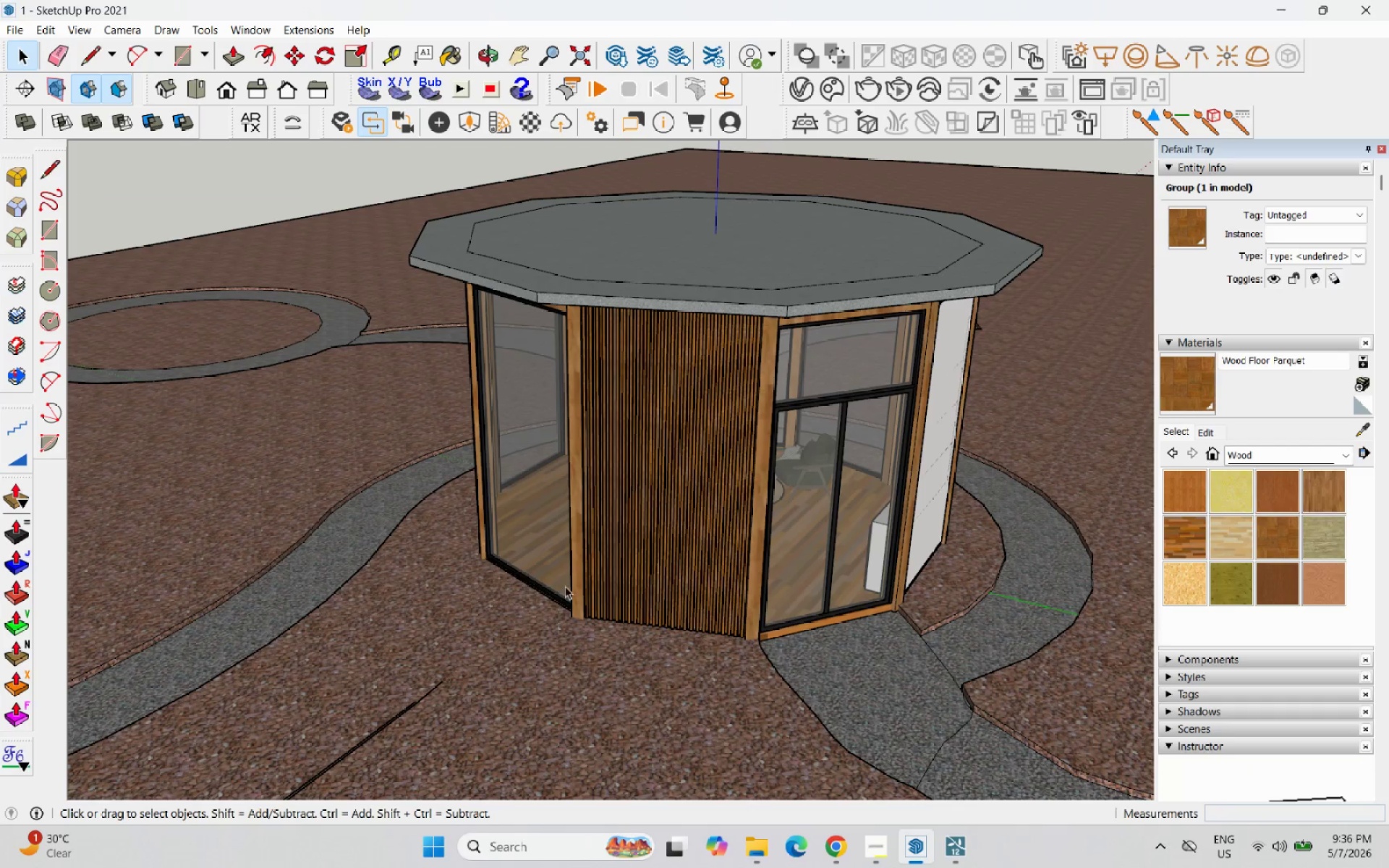 
left_click([645, 667])
 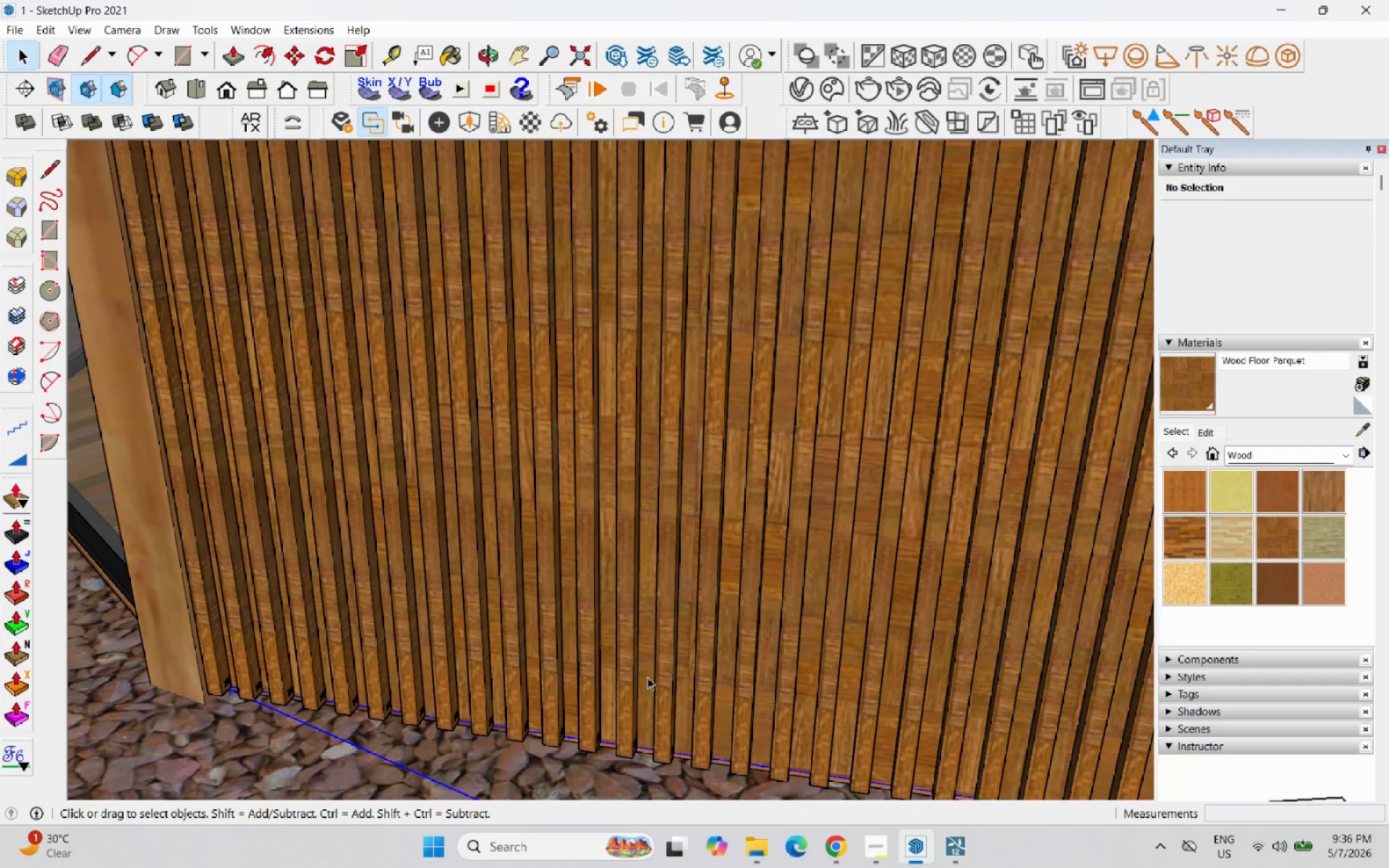 
scroll: coordinate [666, 673], scroll_direction: up, amount: 18.0
 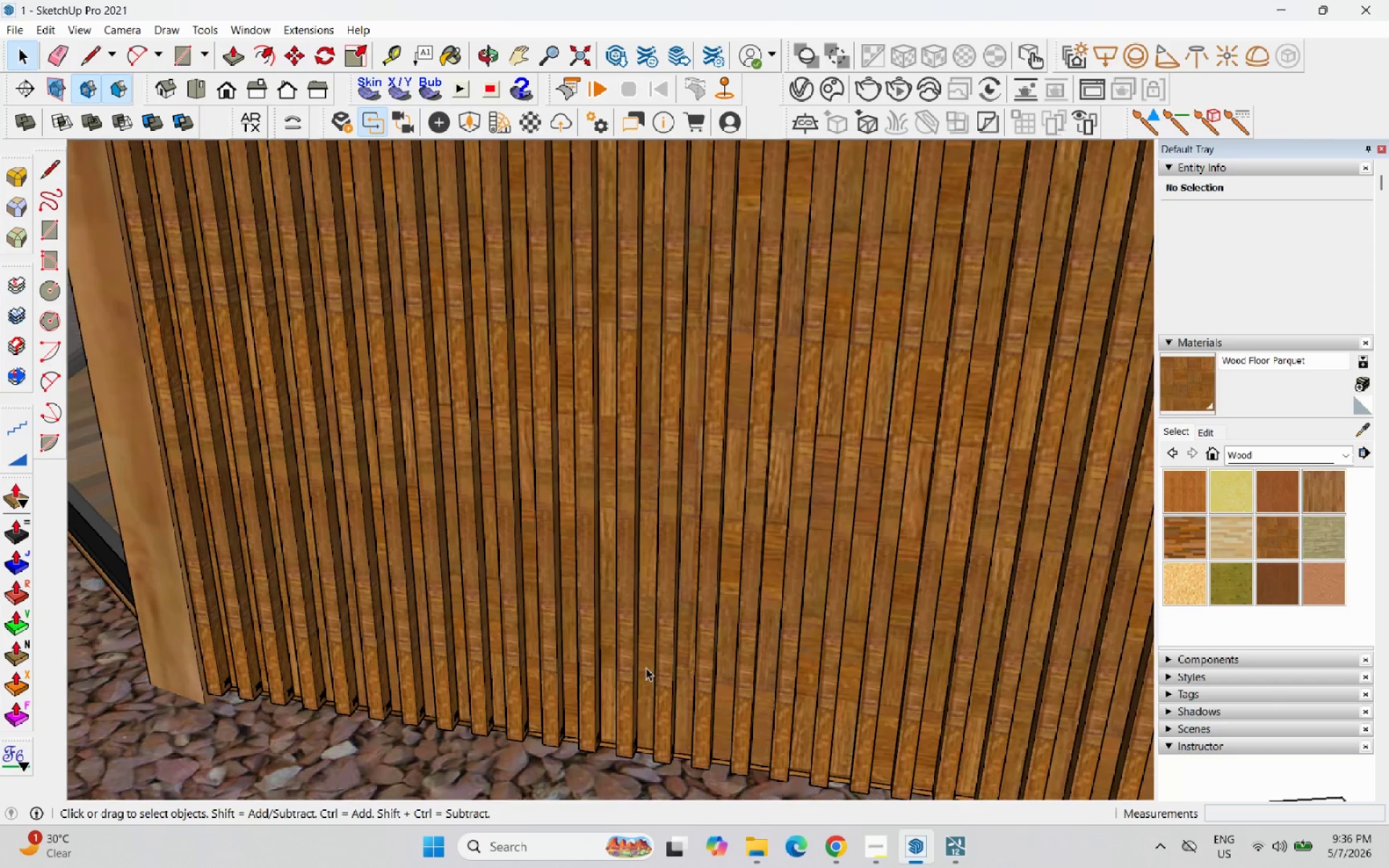 
hold_key(key=ShiftLeft, duration=1.01)
left_click([659, 686])
 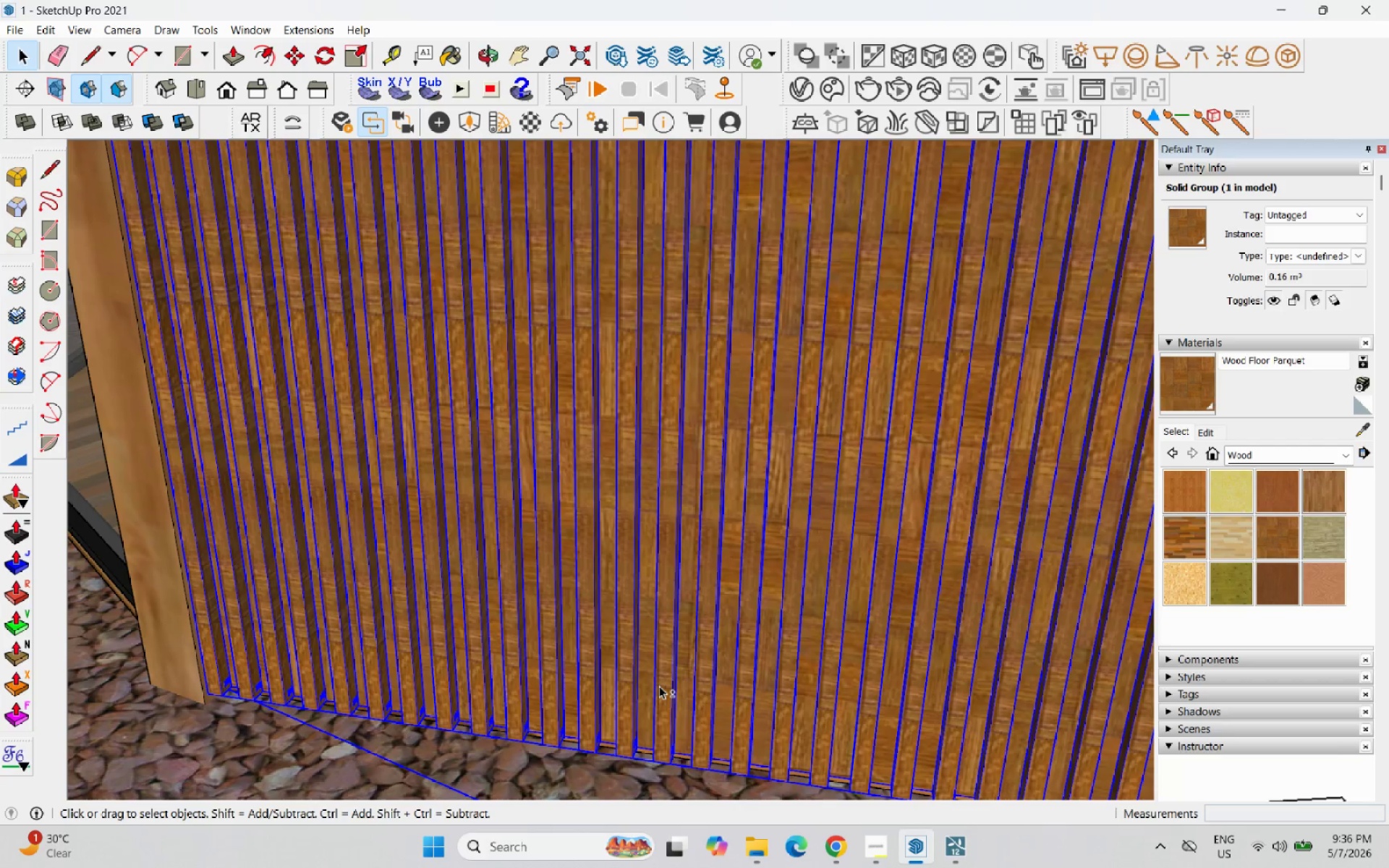 
right_click([659, 686])
 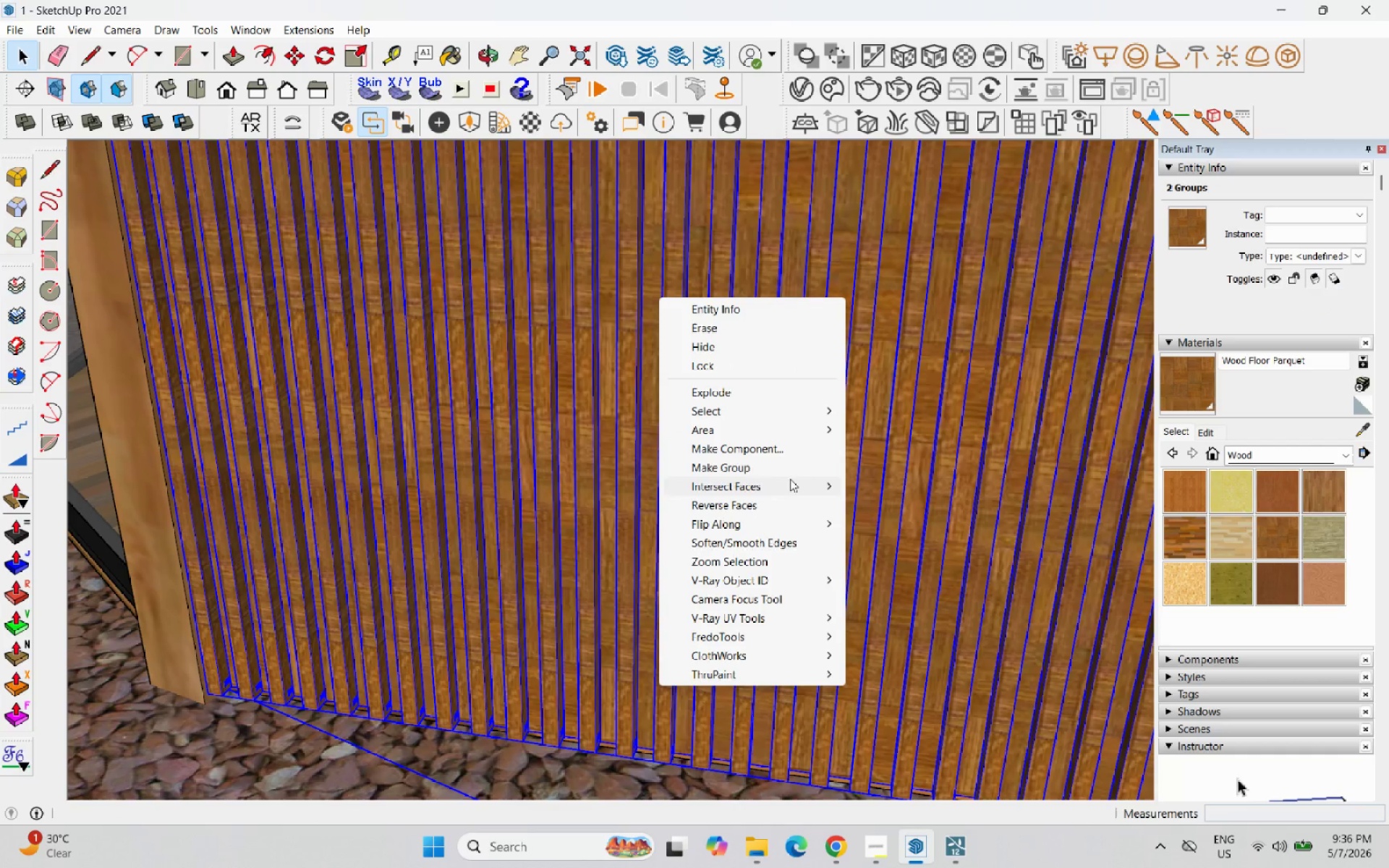 
left_click([785, 465])
 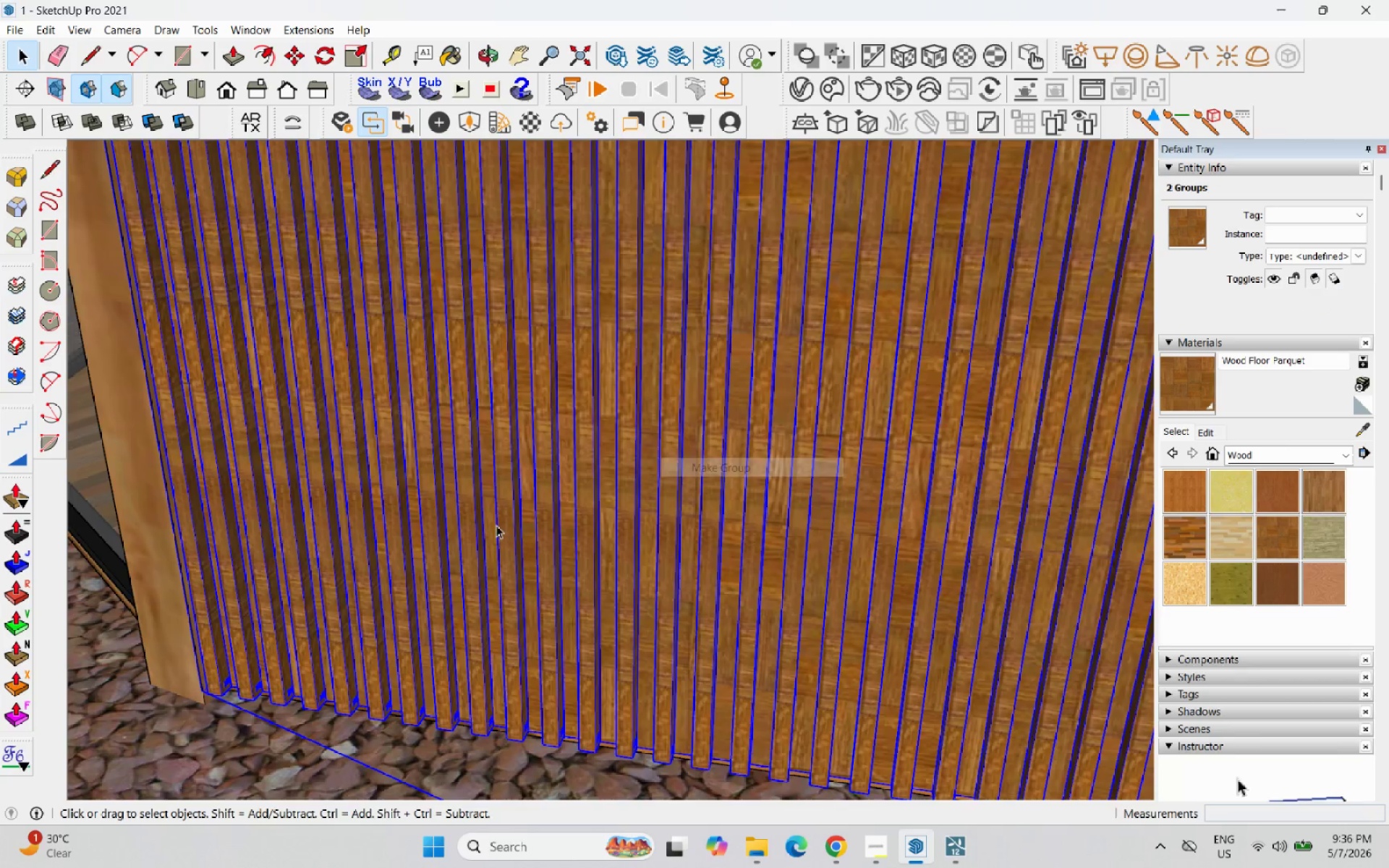 
scroll: coordinate [527, 555], scroll_direction: down, amount: 7.0
 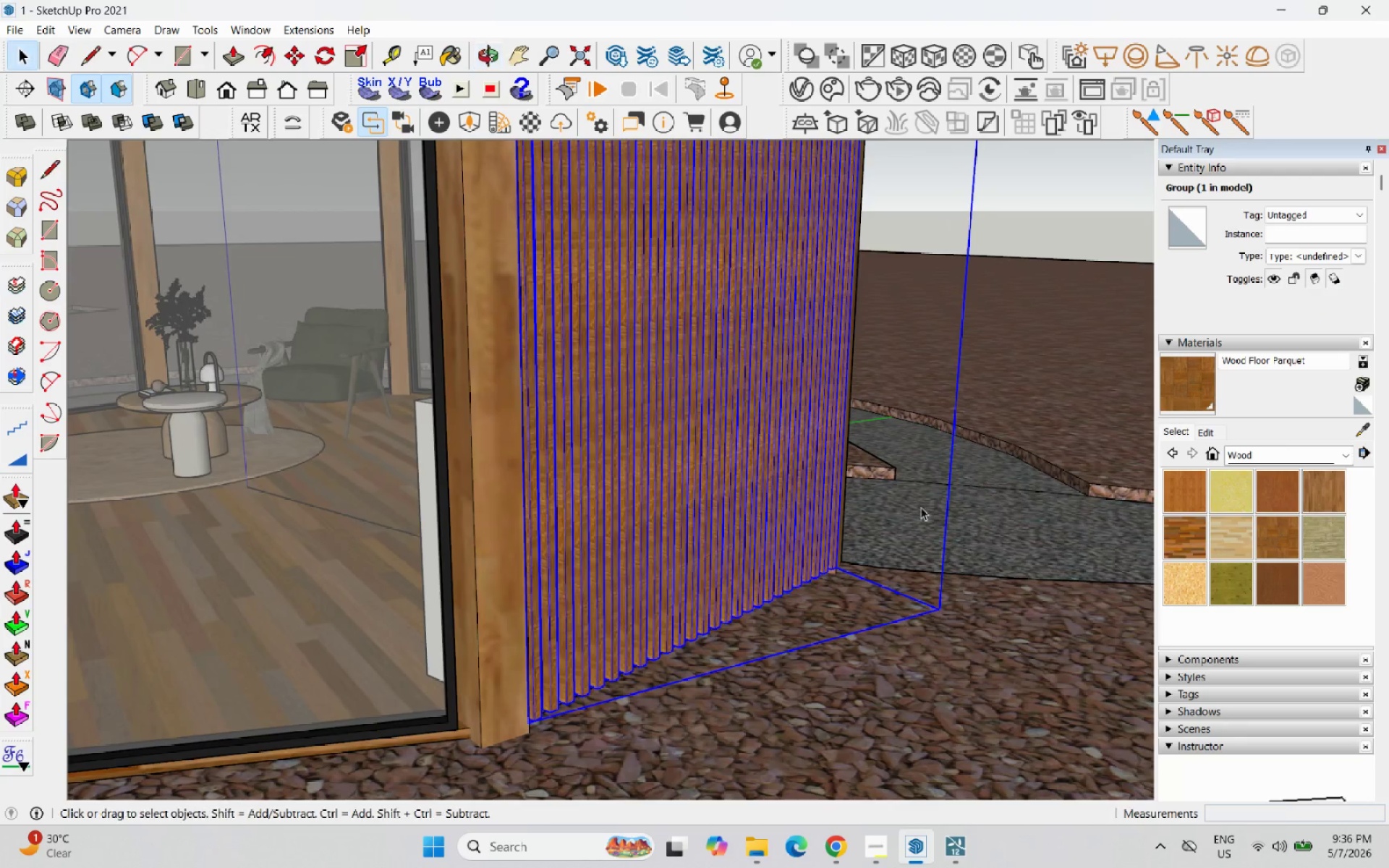 
scroll: coordinate [553, 561], scroll_direction: up, amount: 44.0
 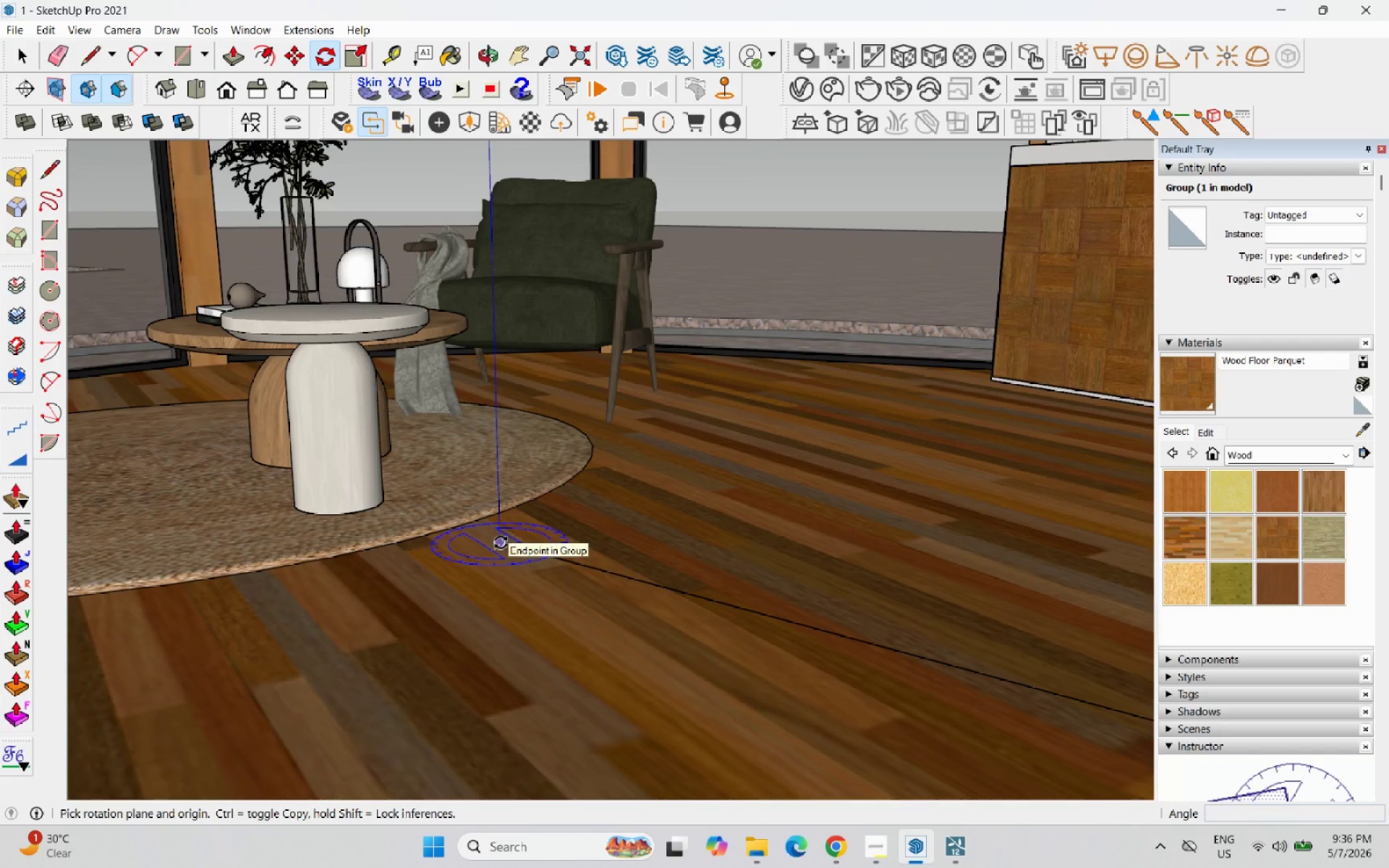 
left_click([501, 542])
 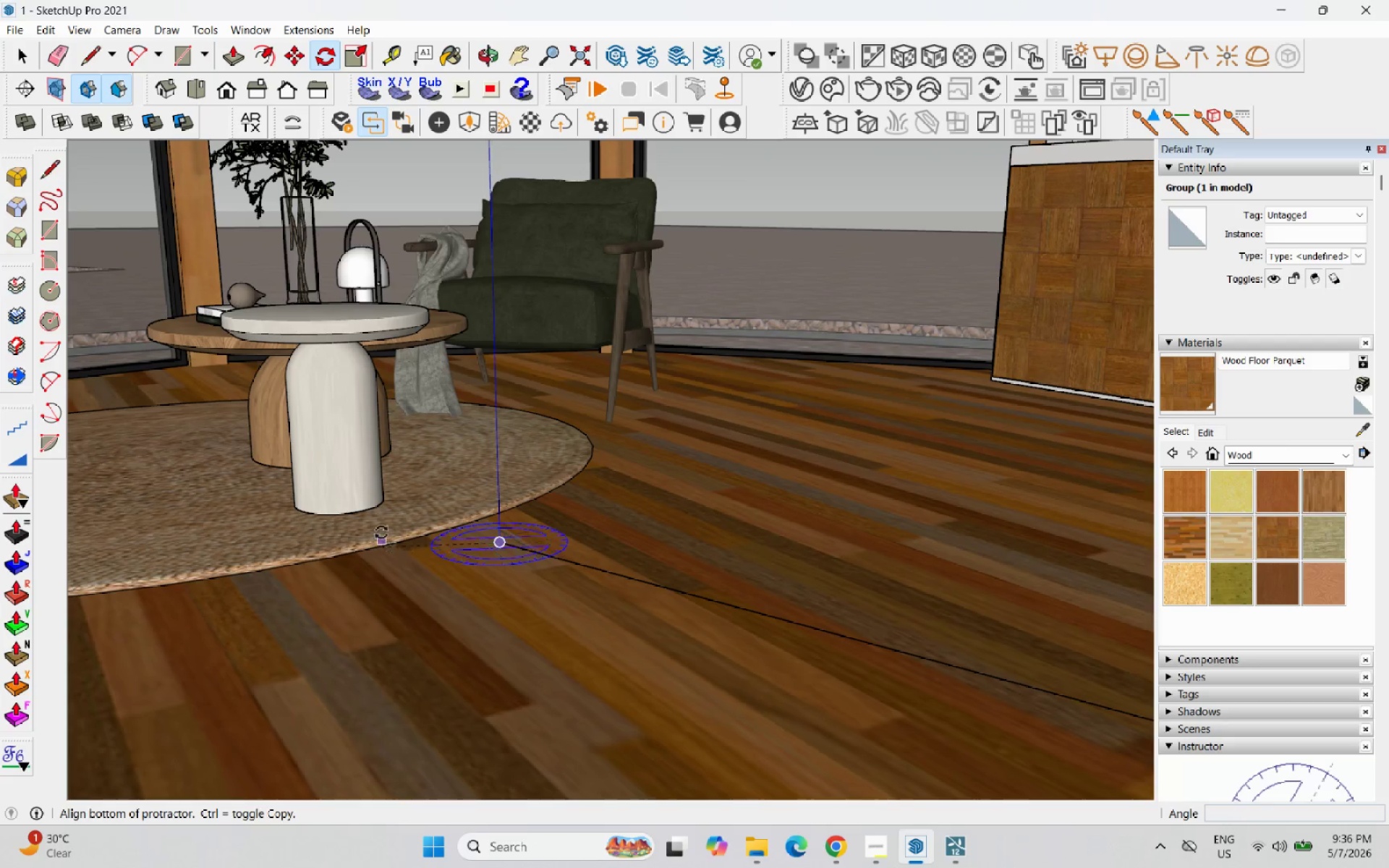 
scroll: coordinate [853, 586], scroll_direction: down, amount: 26.0
 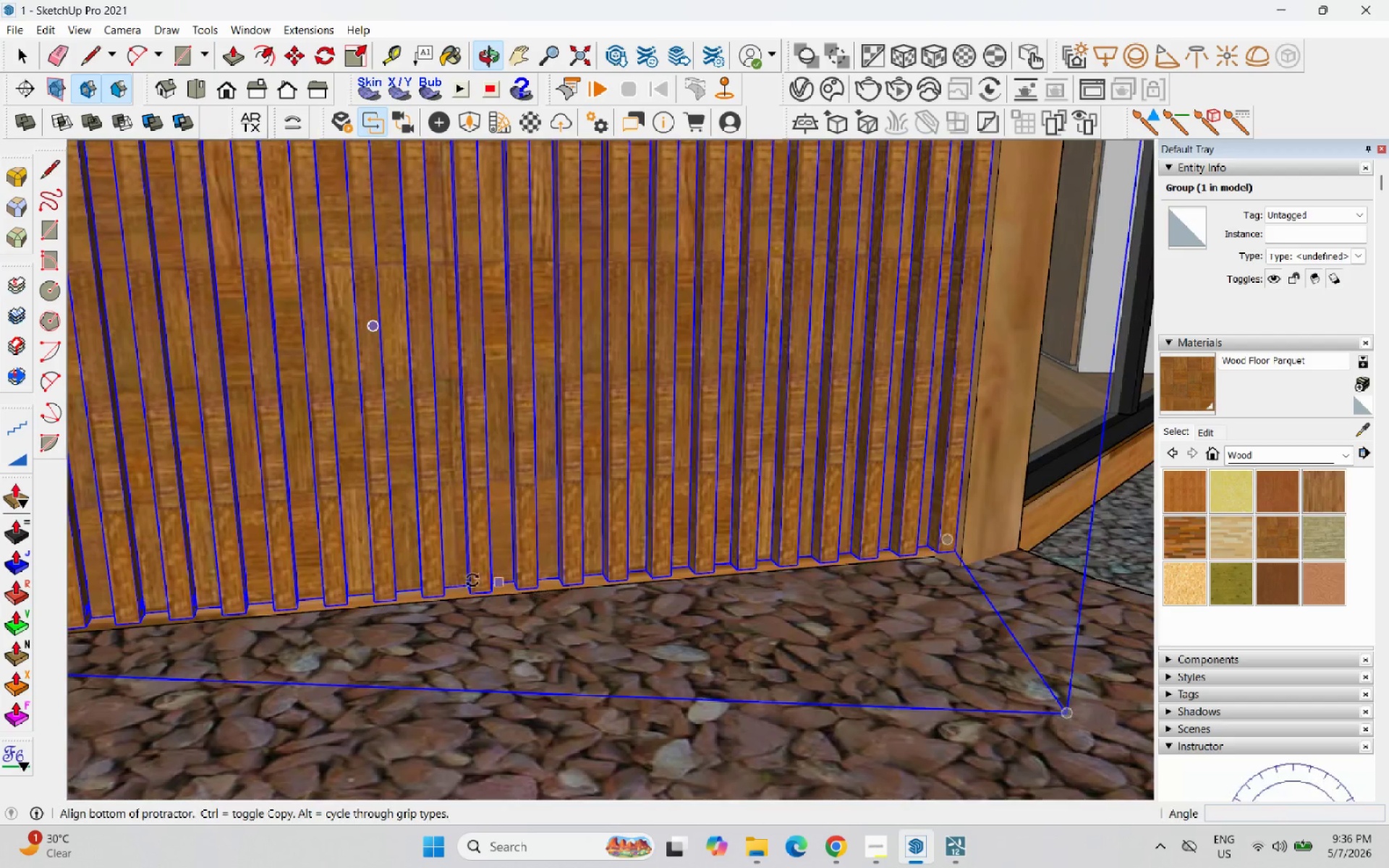 
scroll: coordinate [448, 574], scroll_direction: up, amount: 2.0
 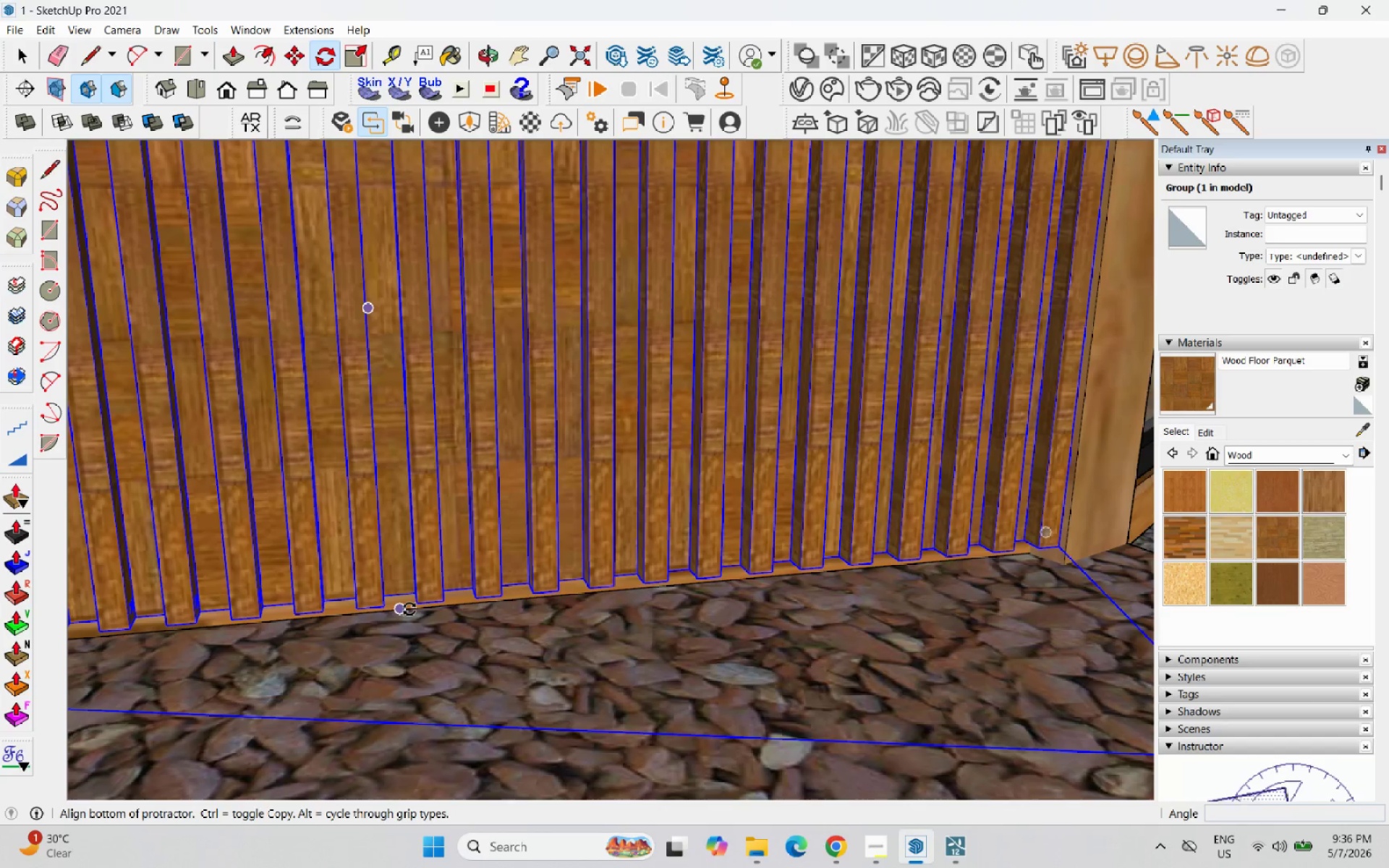 
key(Control+ControlLeft)
 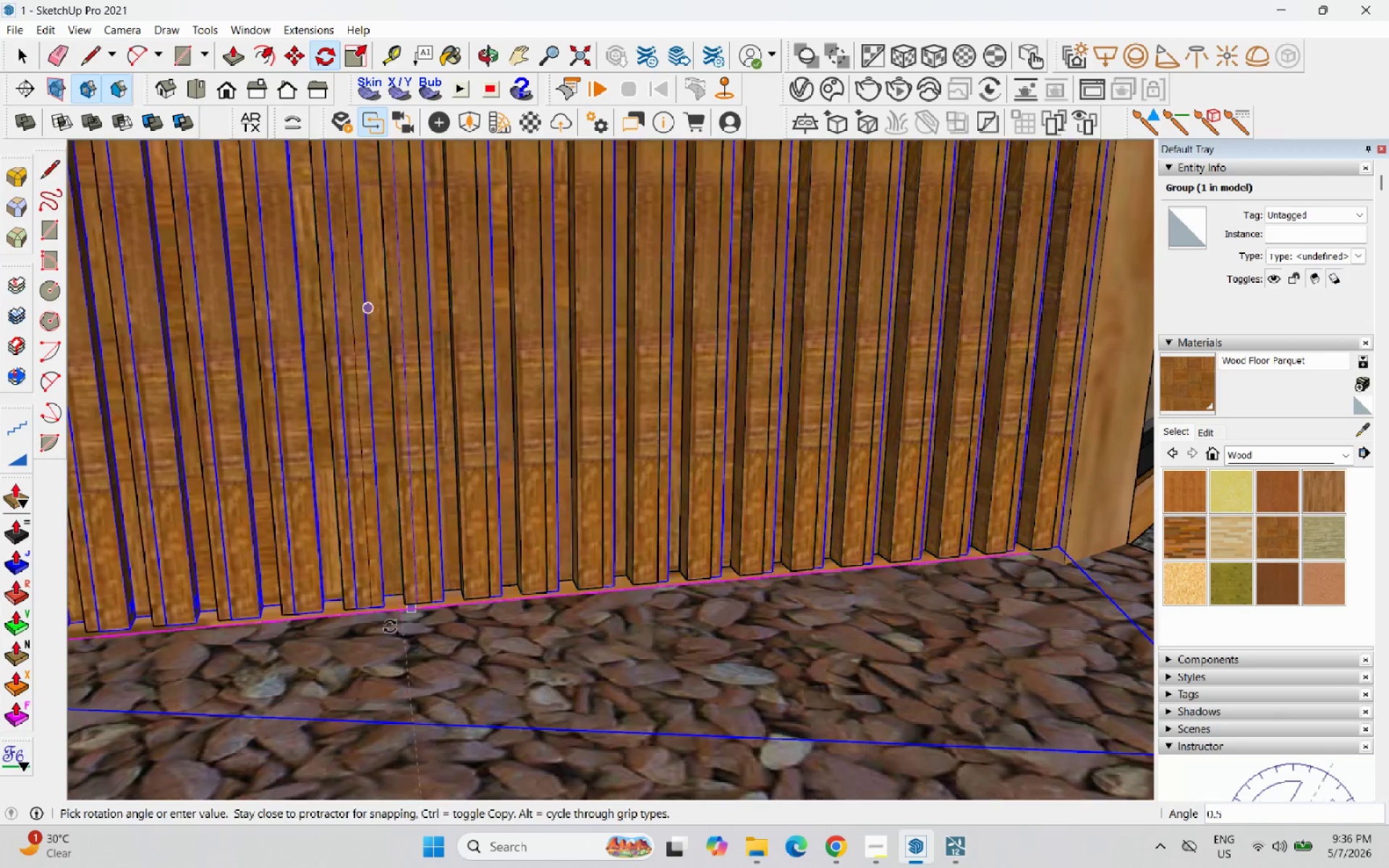 
scroll: coordinate [831, 511], scroll_direction: down, amount: 14.0
 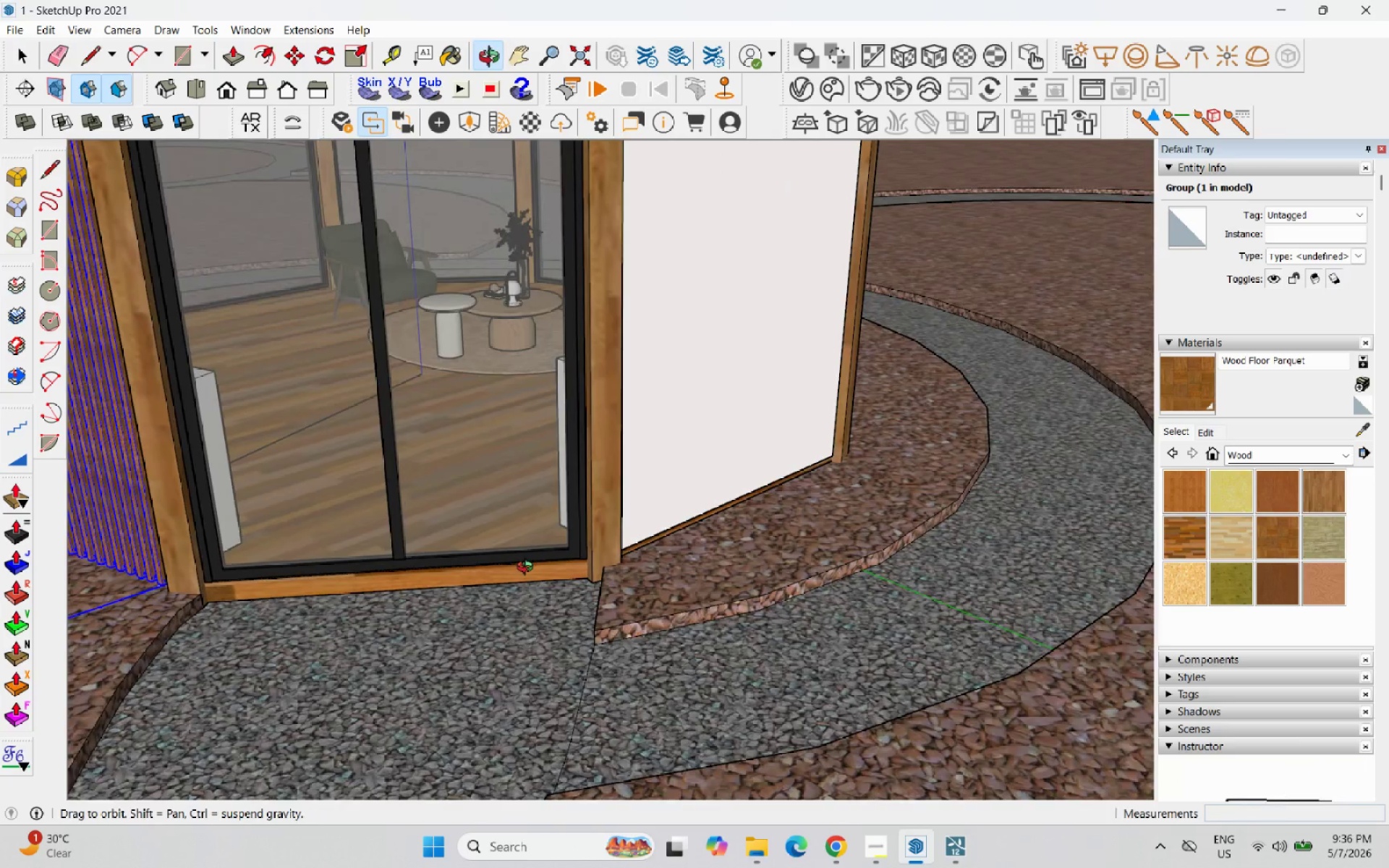 
scroll: coordinate [717, 499], scroll_direction: up, amount: 6.0
 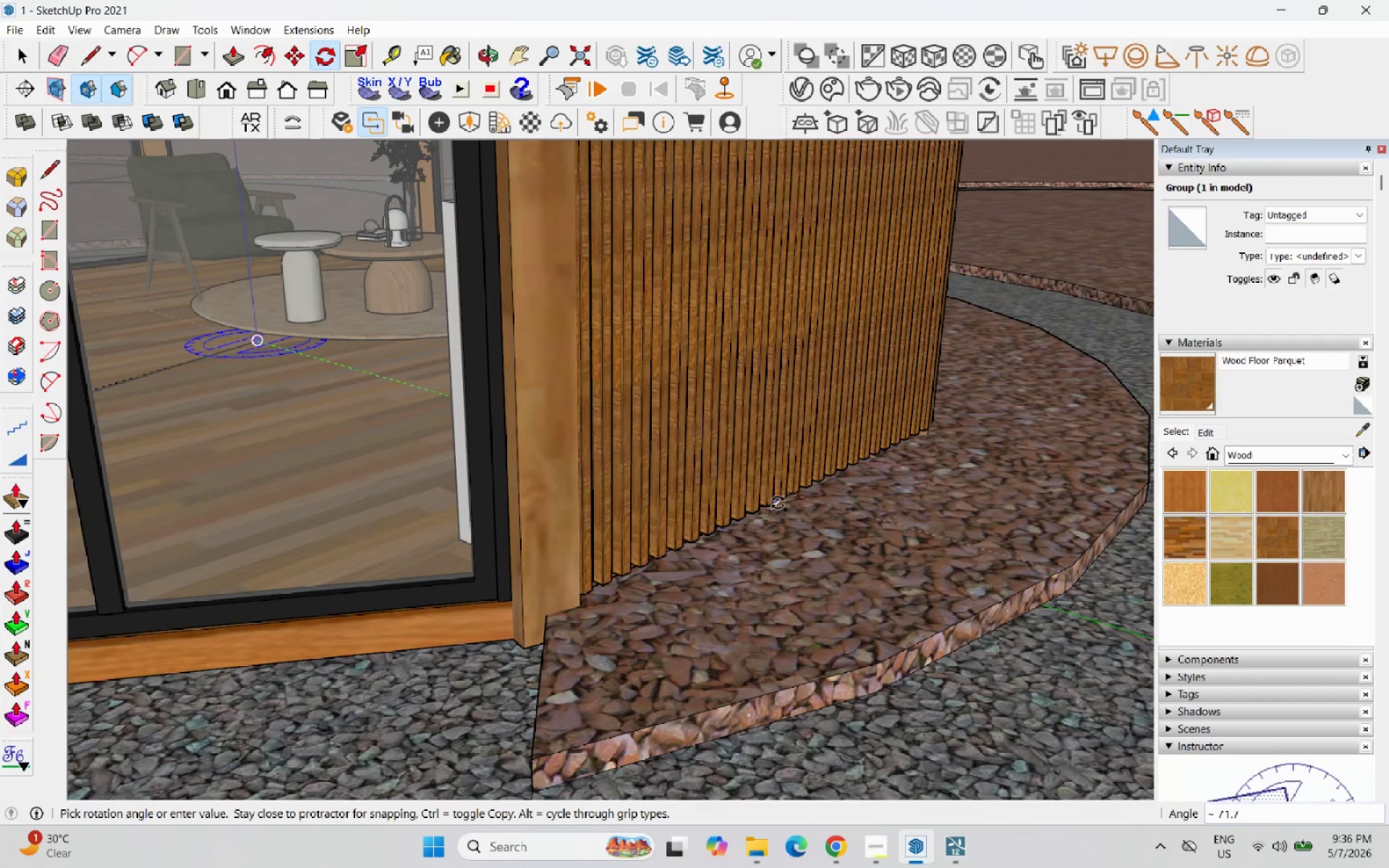 
left_click([778, 501])
 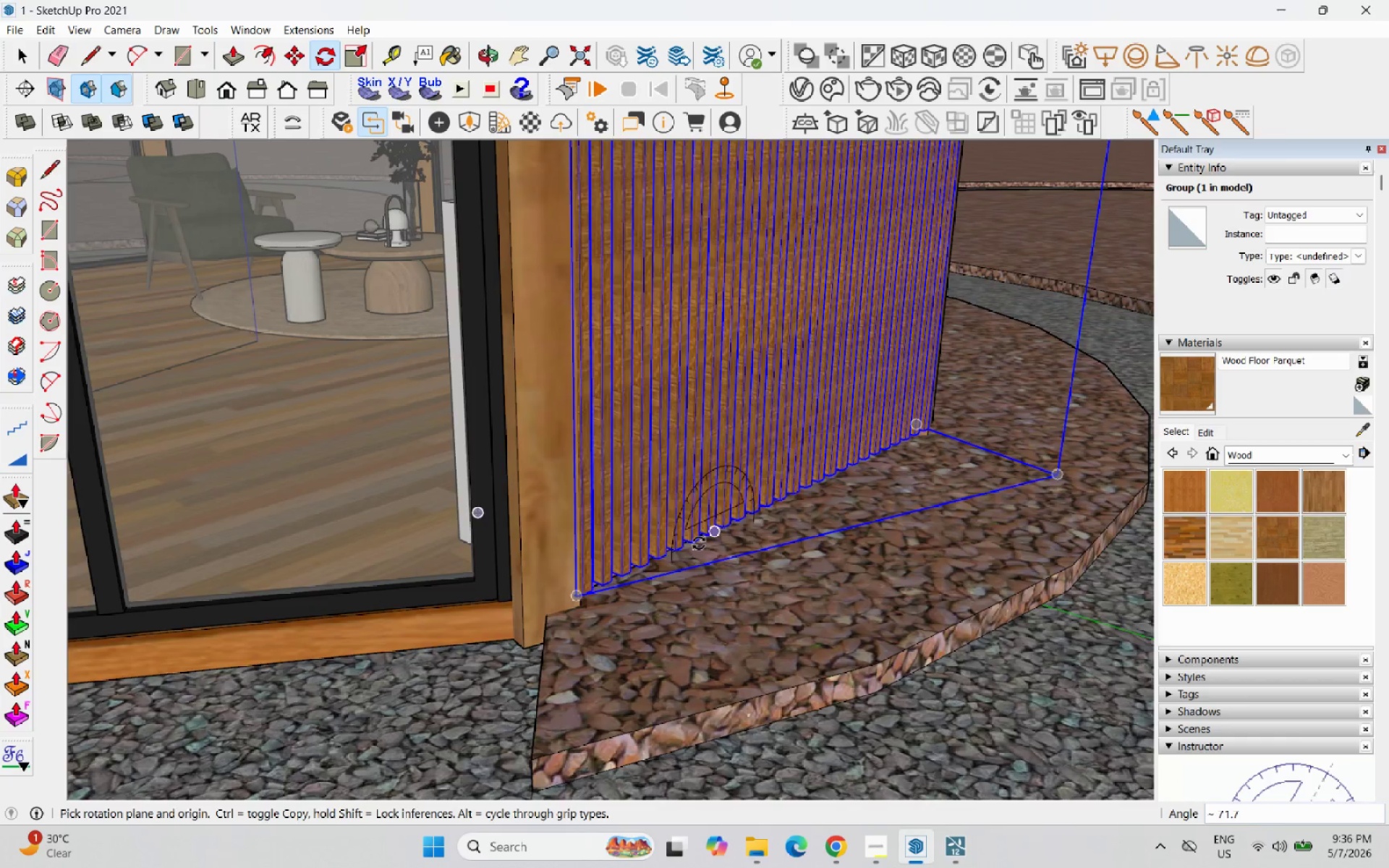 
scroll: coordinate [668, 652], scroll_direction: down, amount: 18.0
 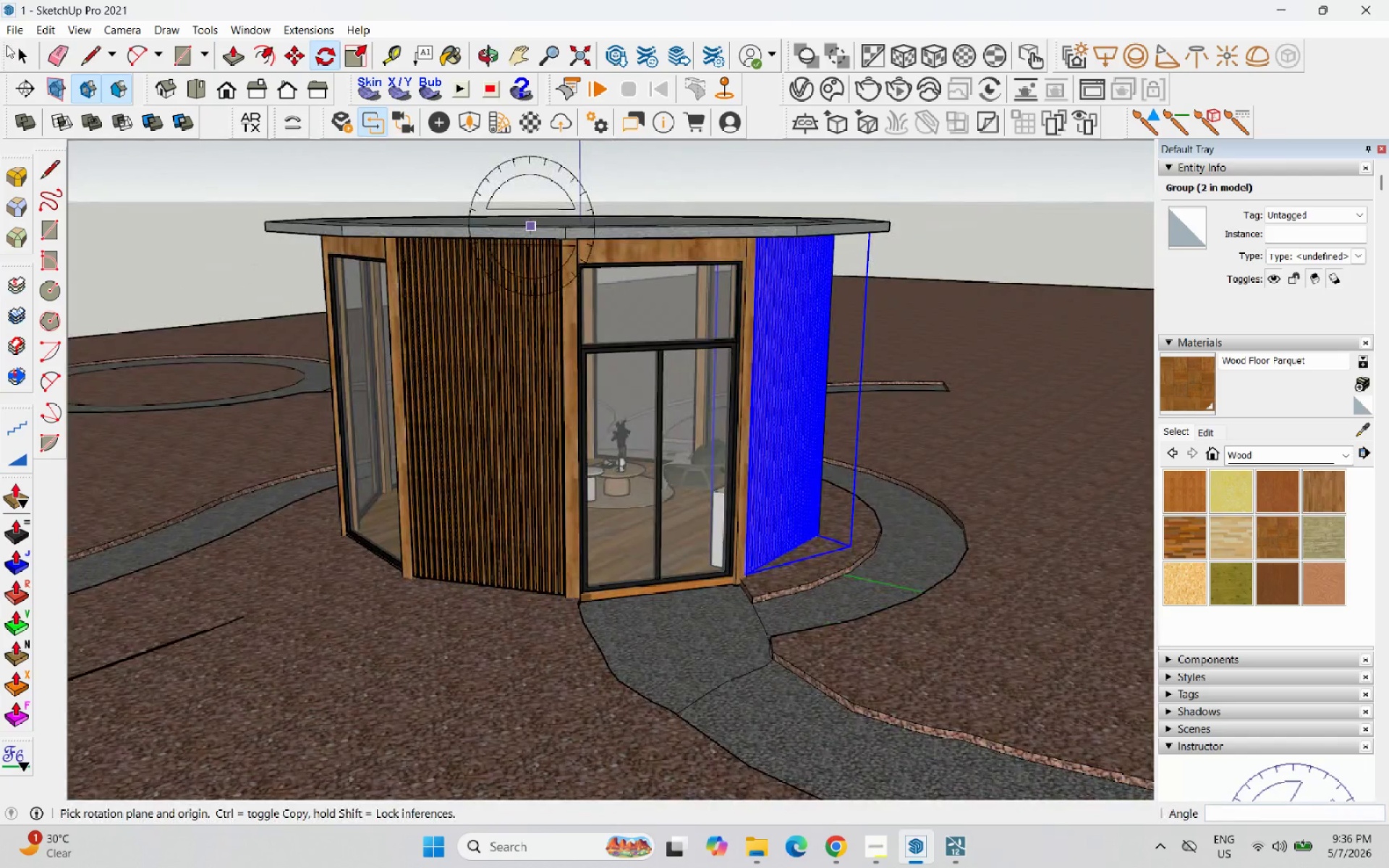 
left_click([22, 60])
 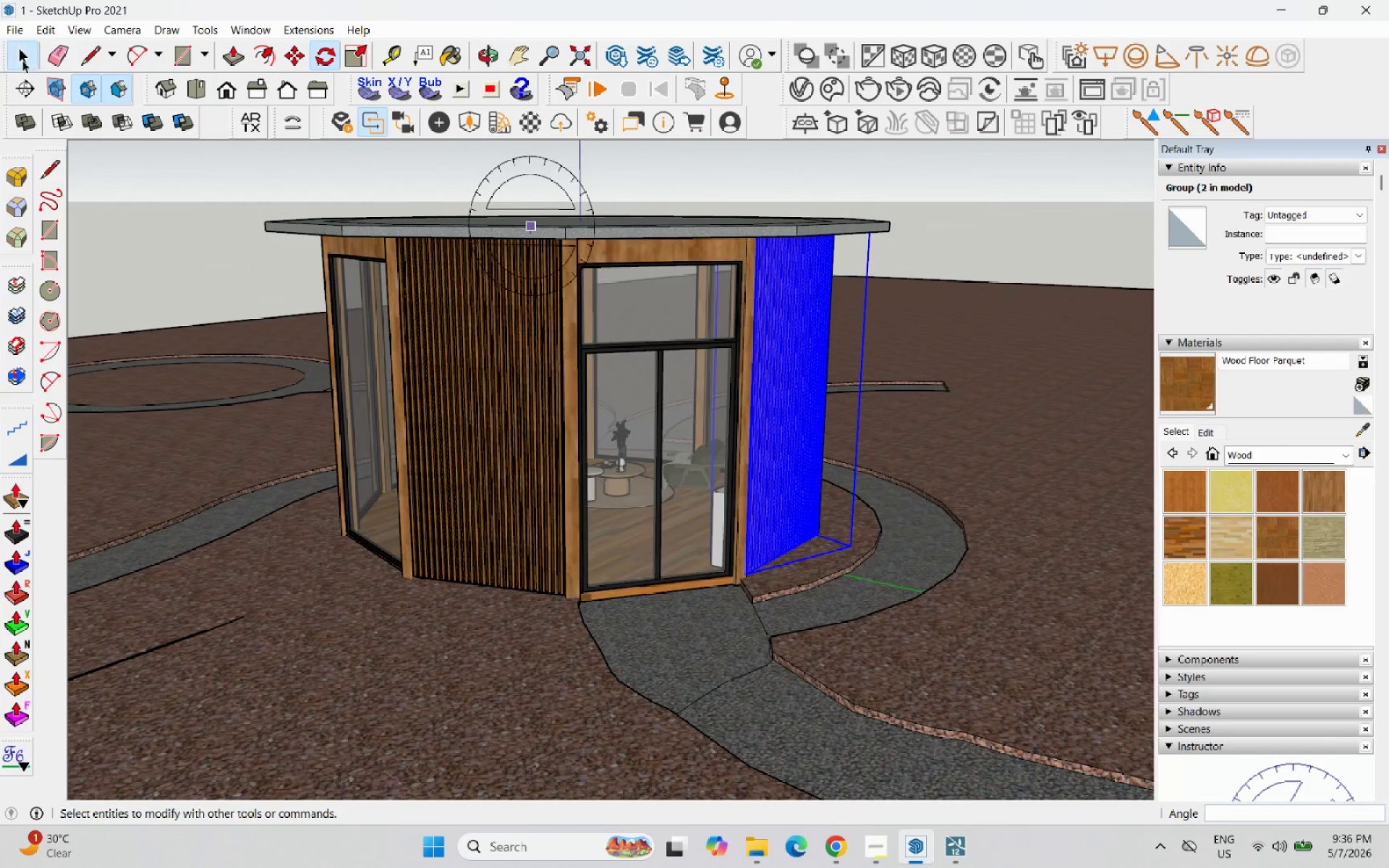 
key(Escape)
 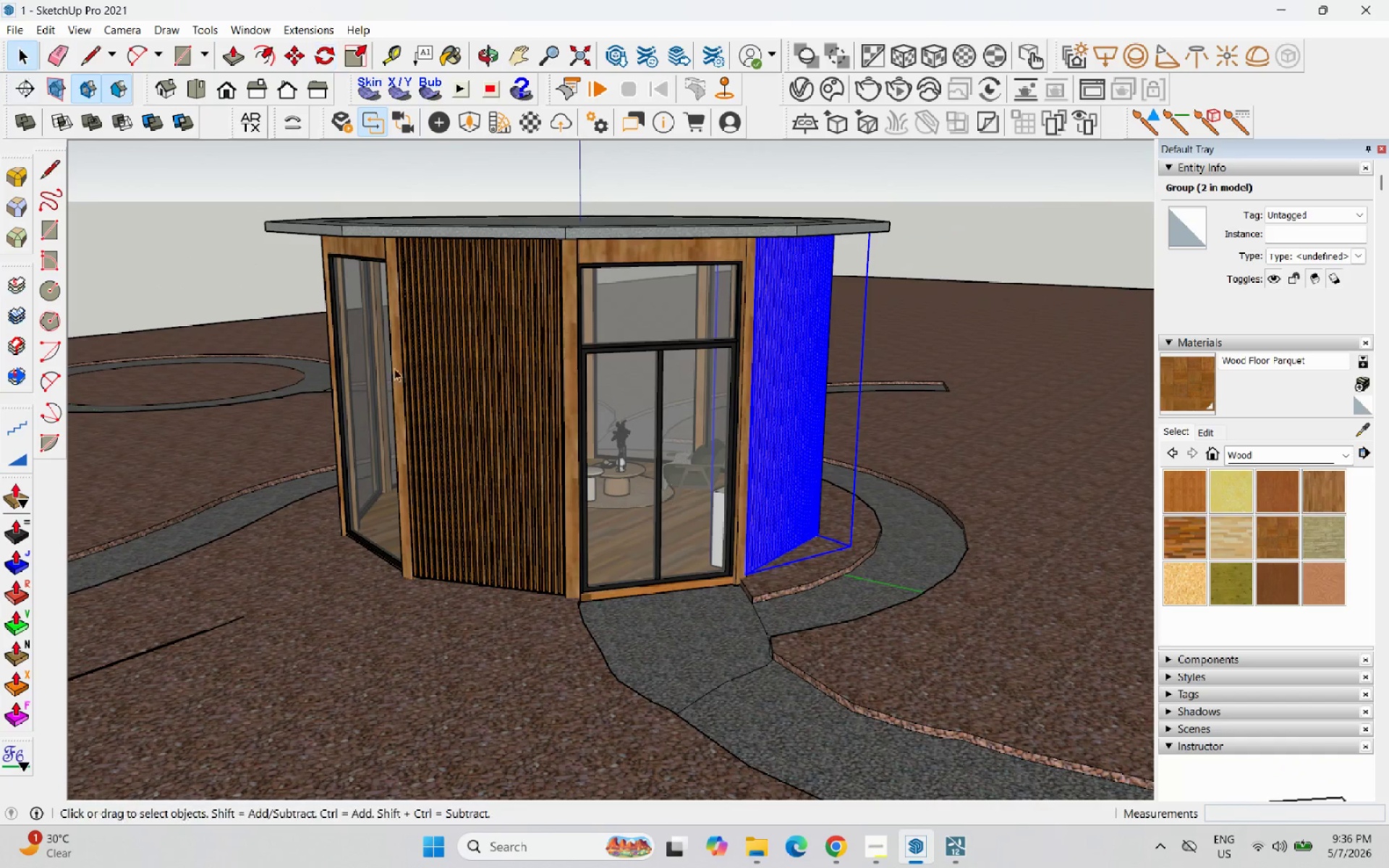 
scroll: coordinate [559, 467], scroll_direction: down, amount: 4.0
 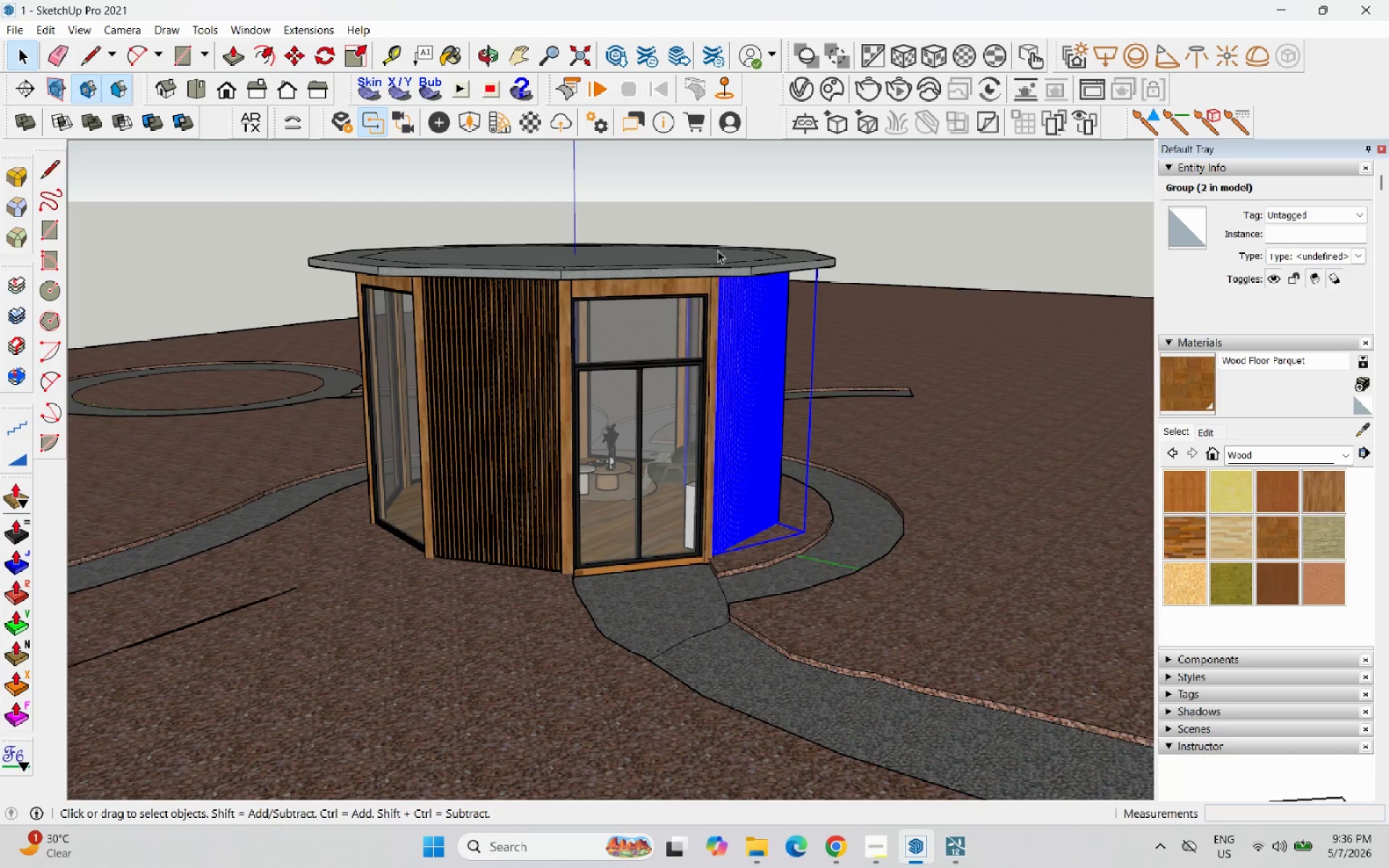 
left_click([744, 200])
 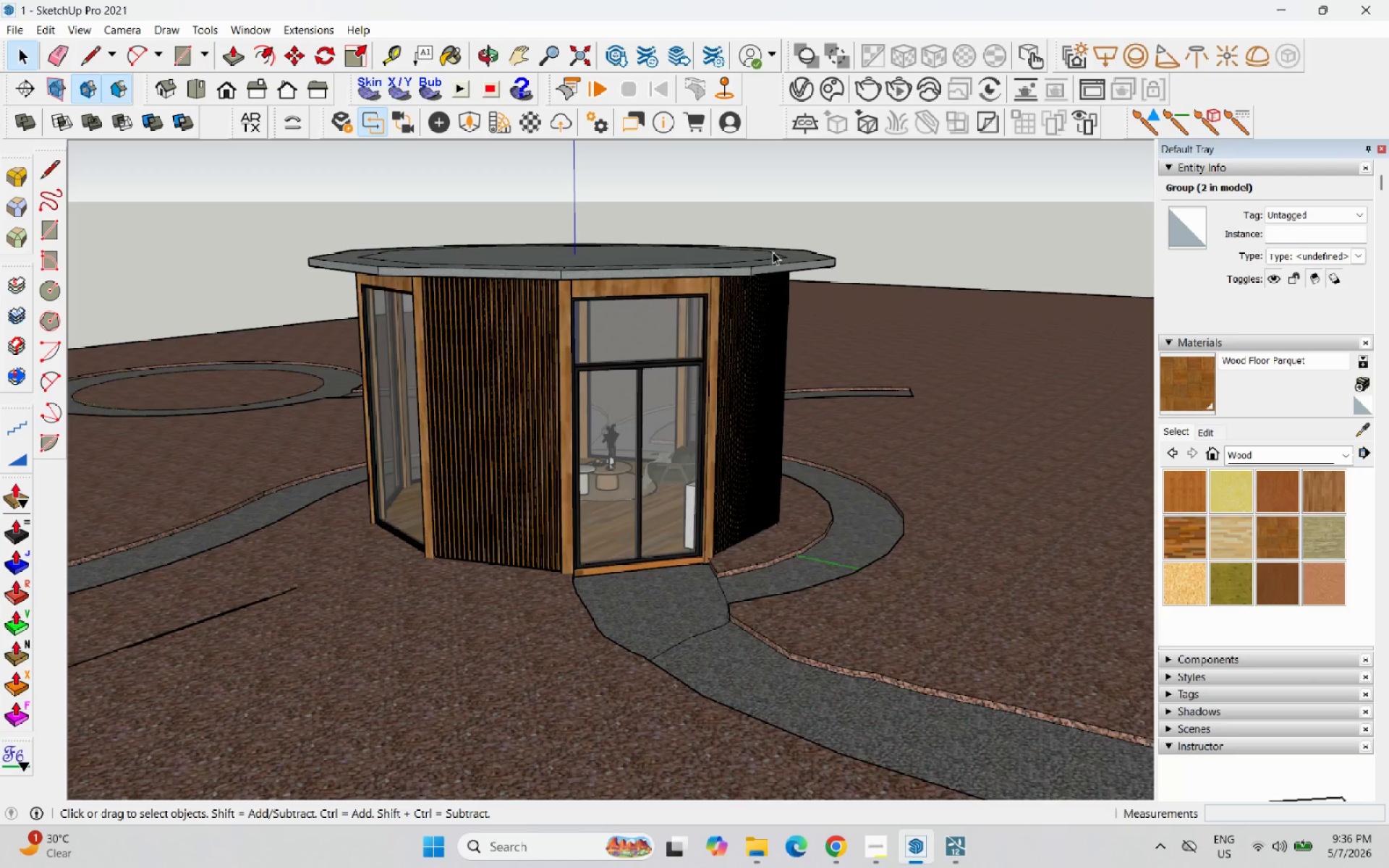 
scroll: coordinate [794, 307], scroll_direction: up, amount: 1.0
 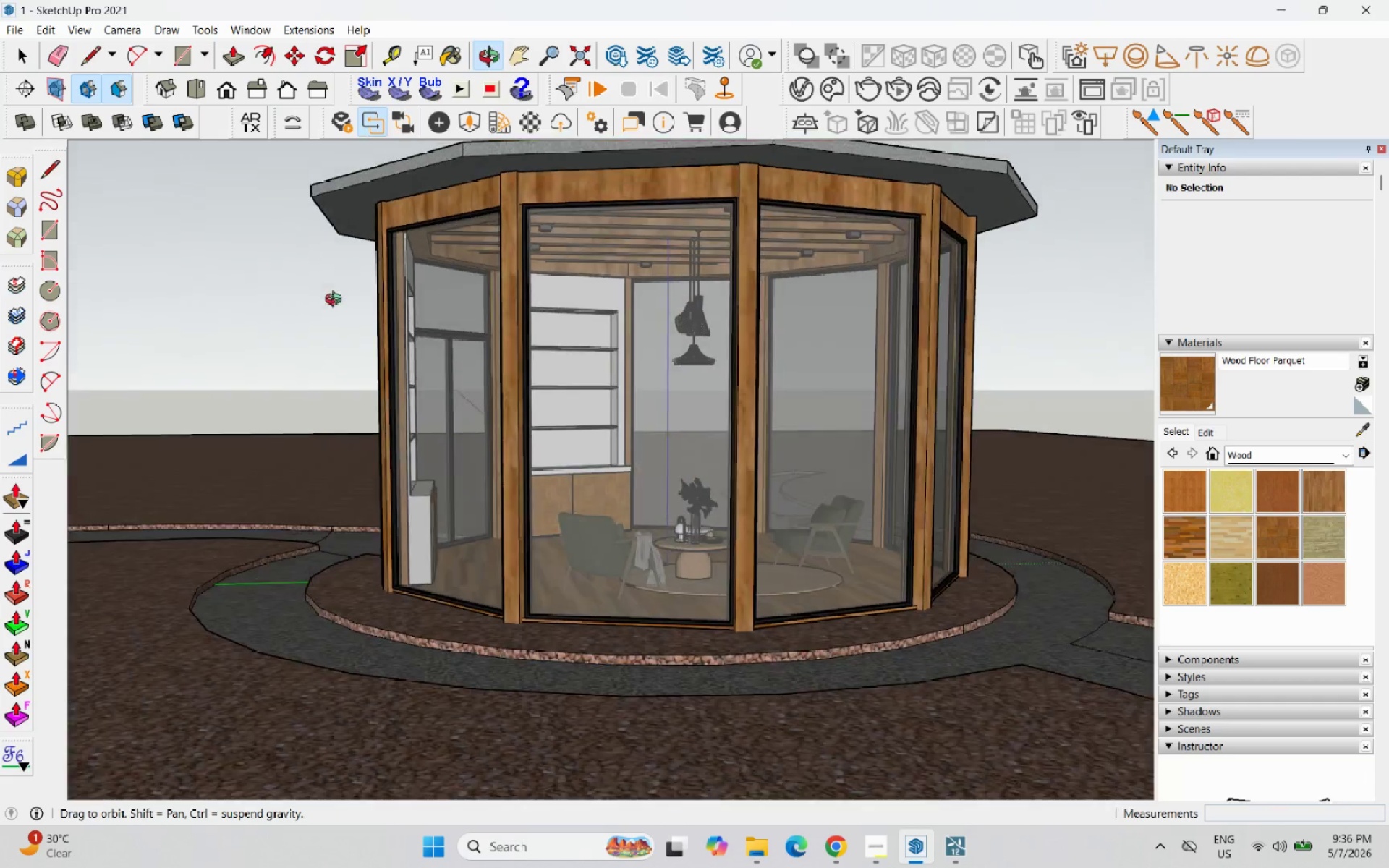 
key(Control+S)
 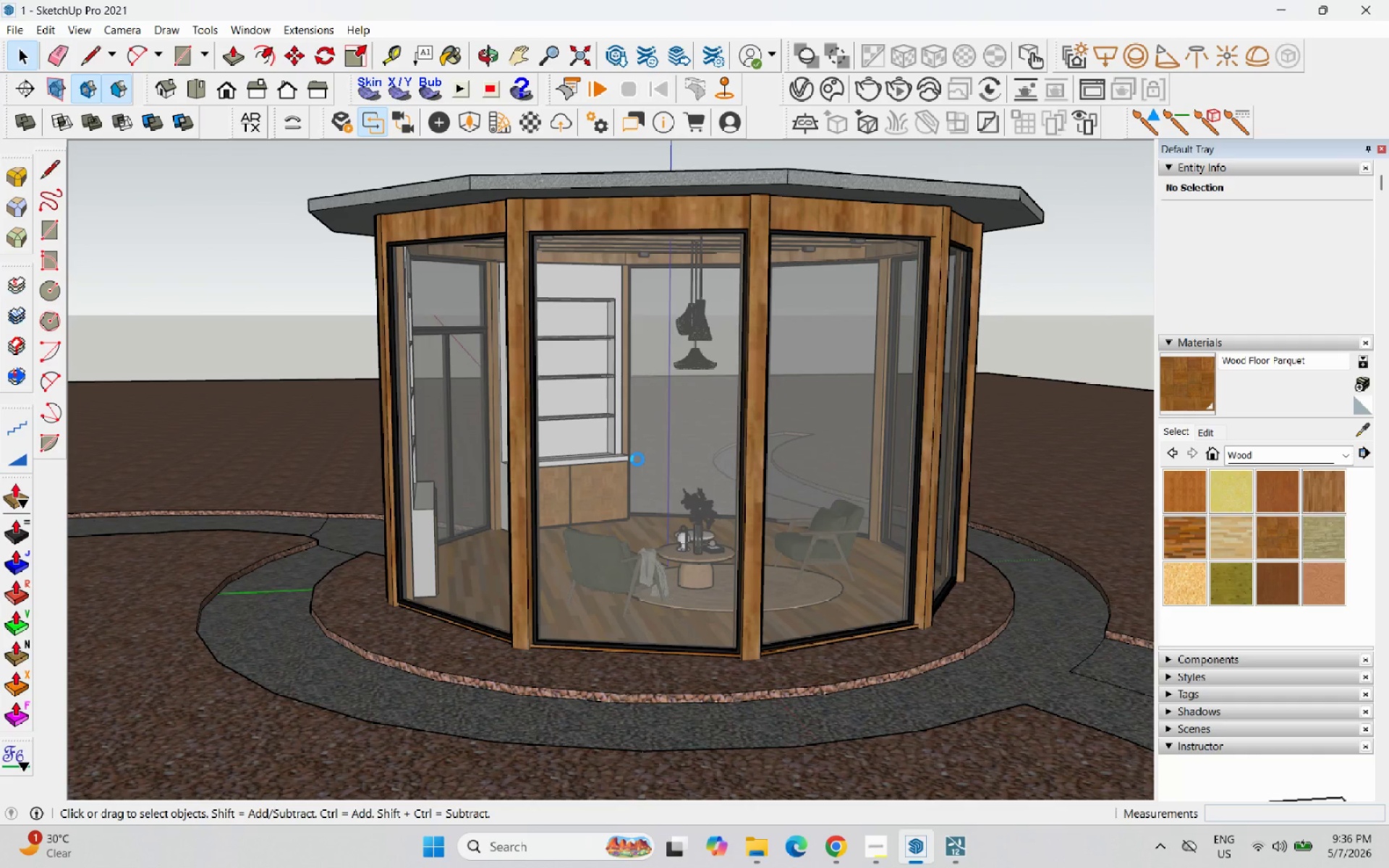 
wait(11.31)
 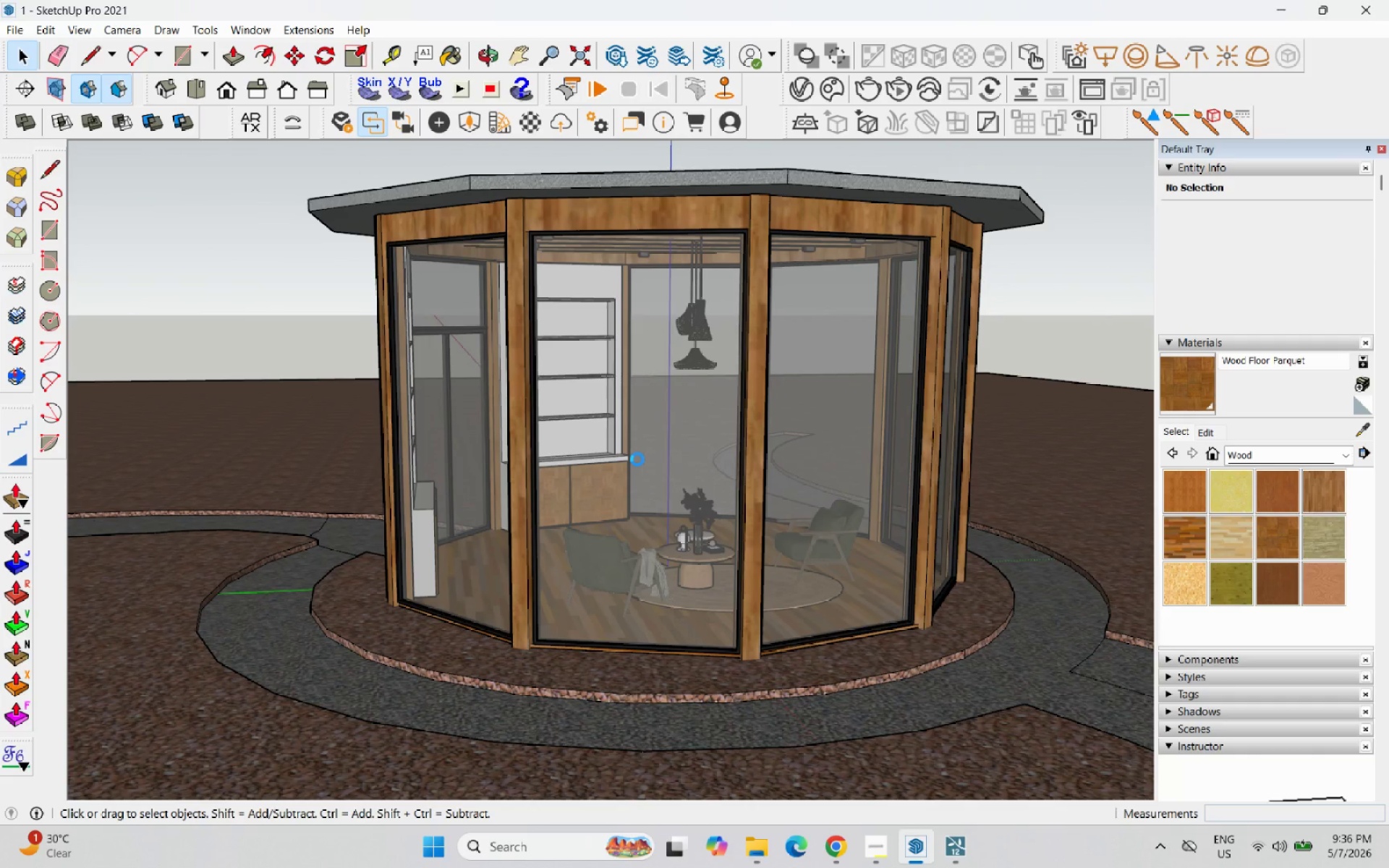 
left_click([940, 853])
 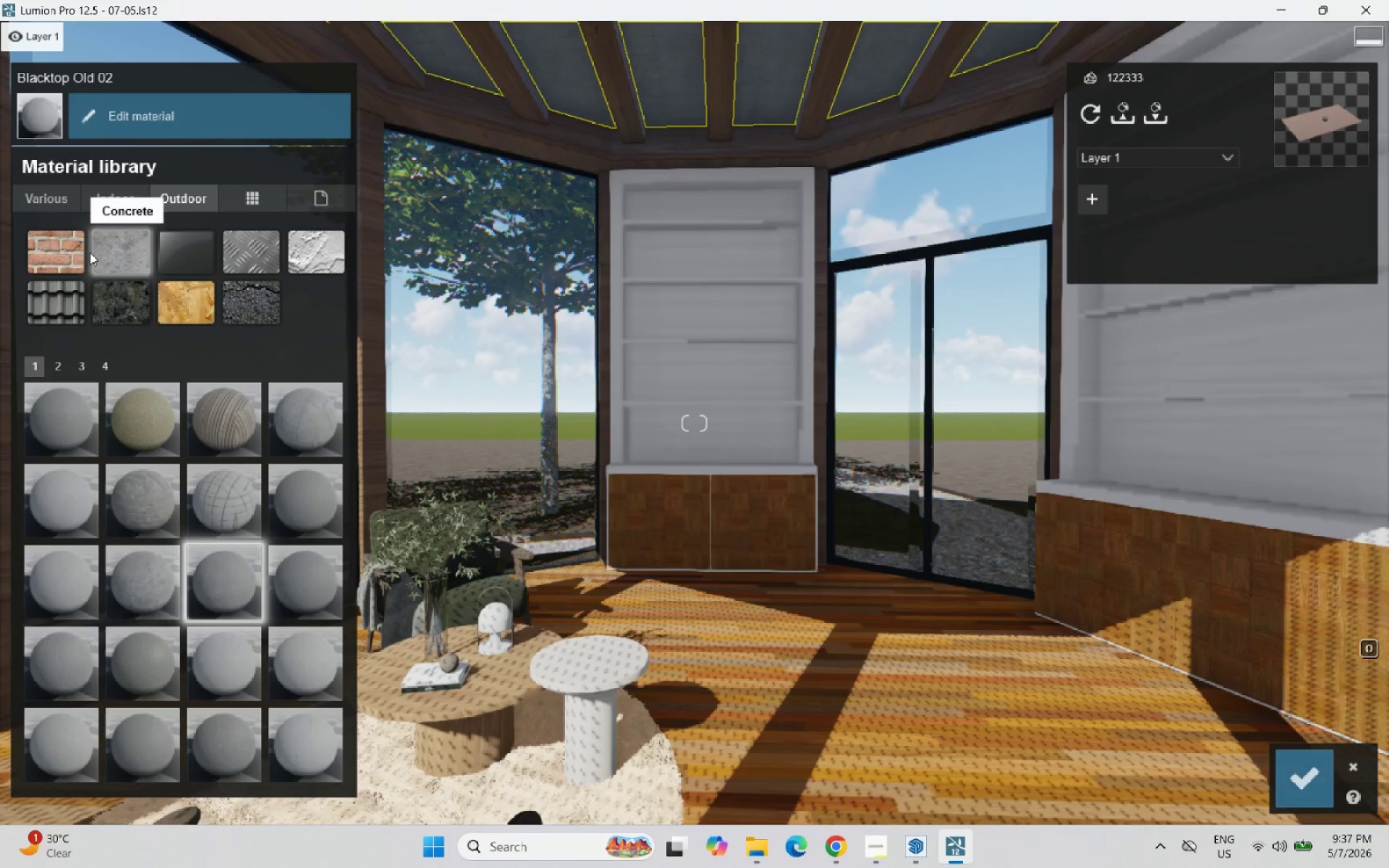 
left_click([1313, 770])
 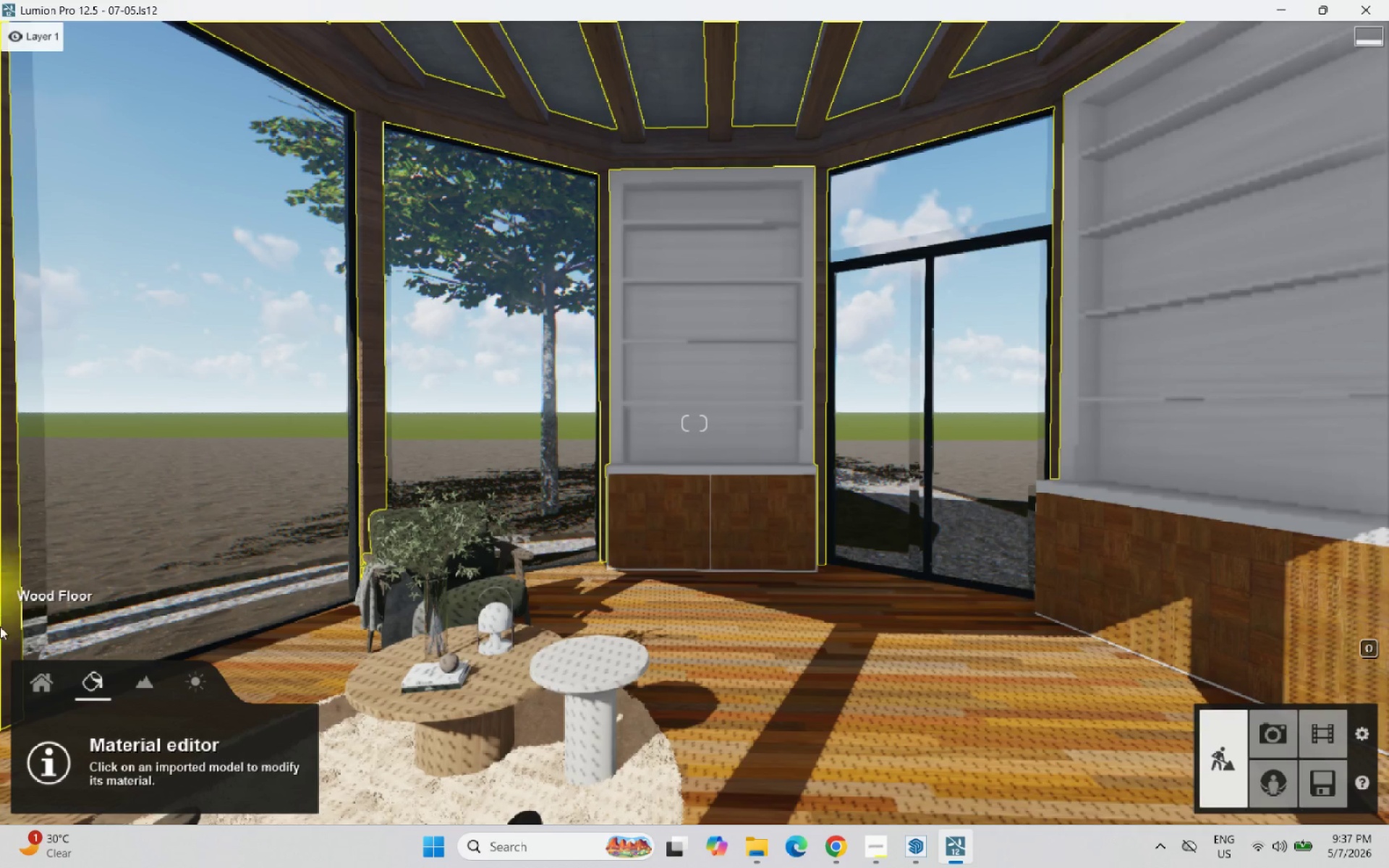 
left_click([37, 683])
 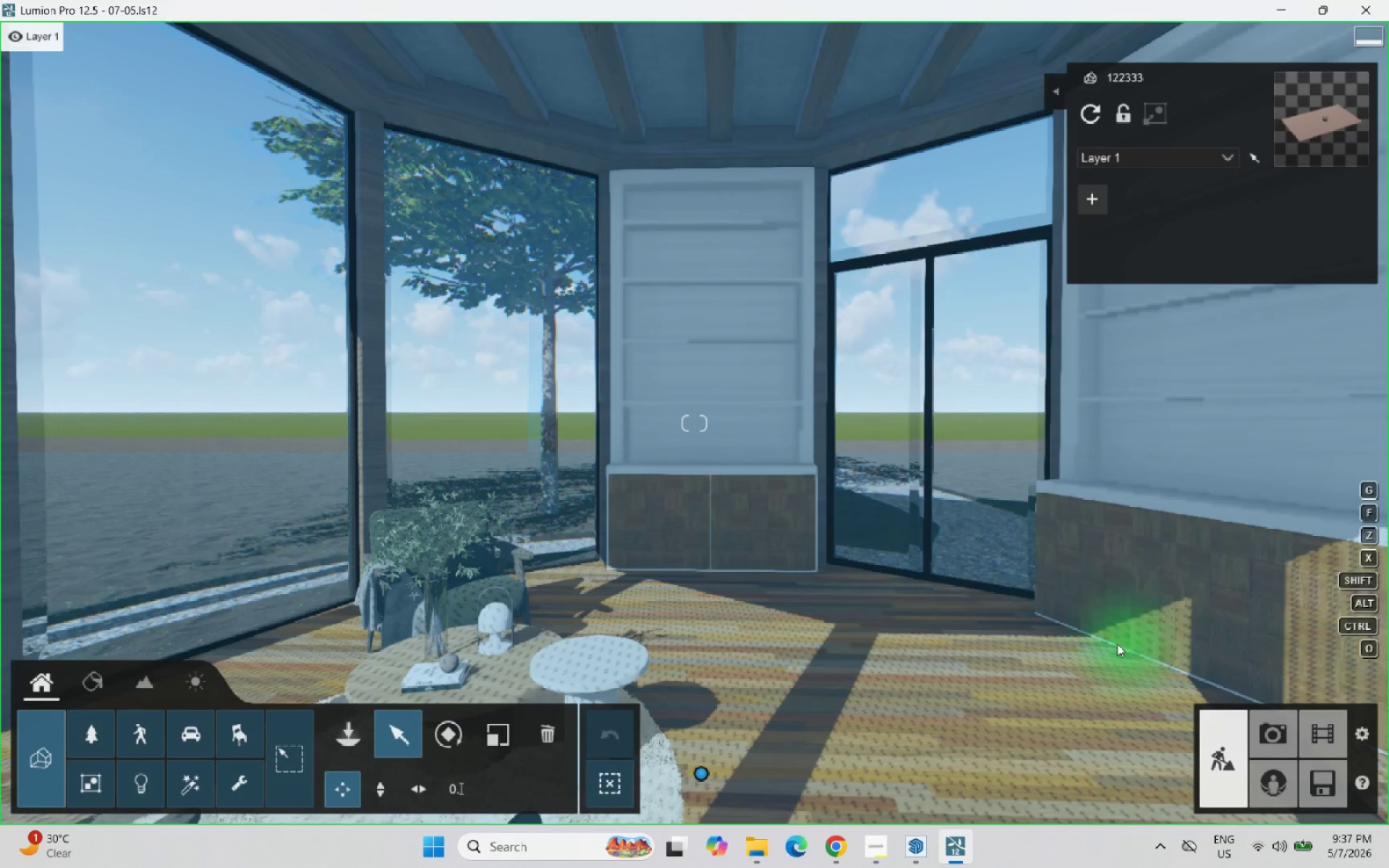 
left_click([1038, 638])
 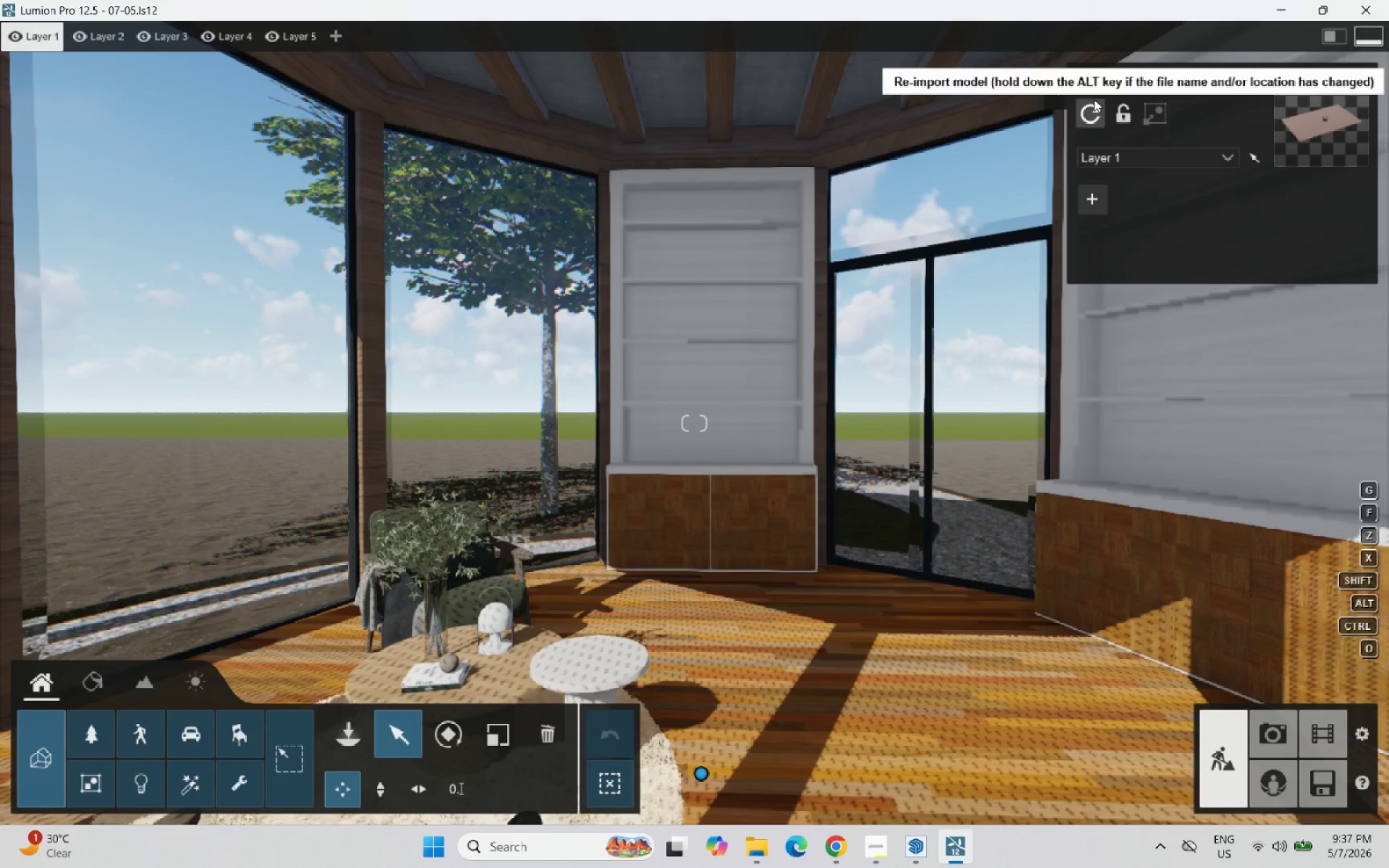 
left_click([1094, 112])